 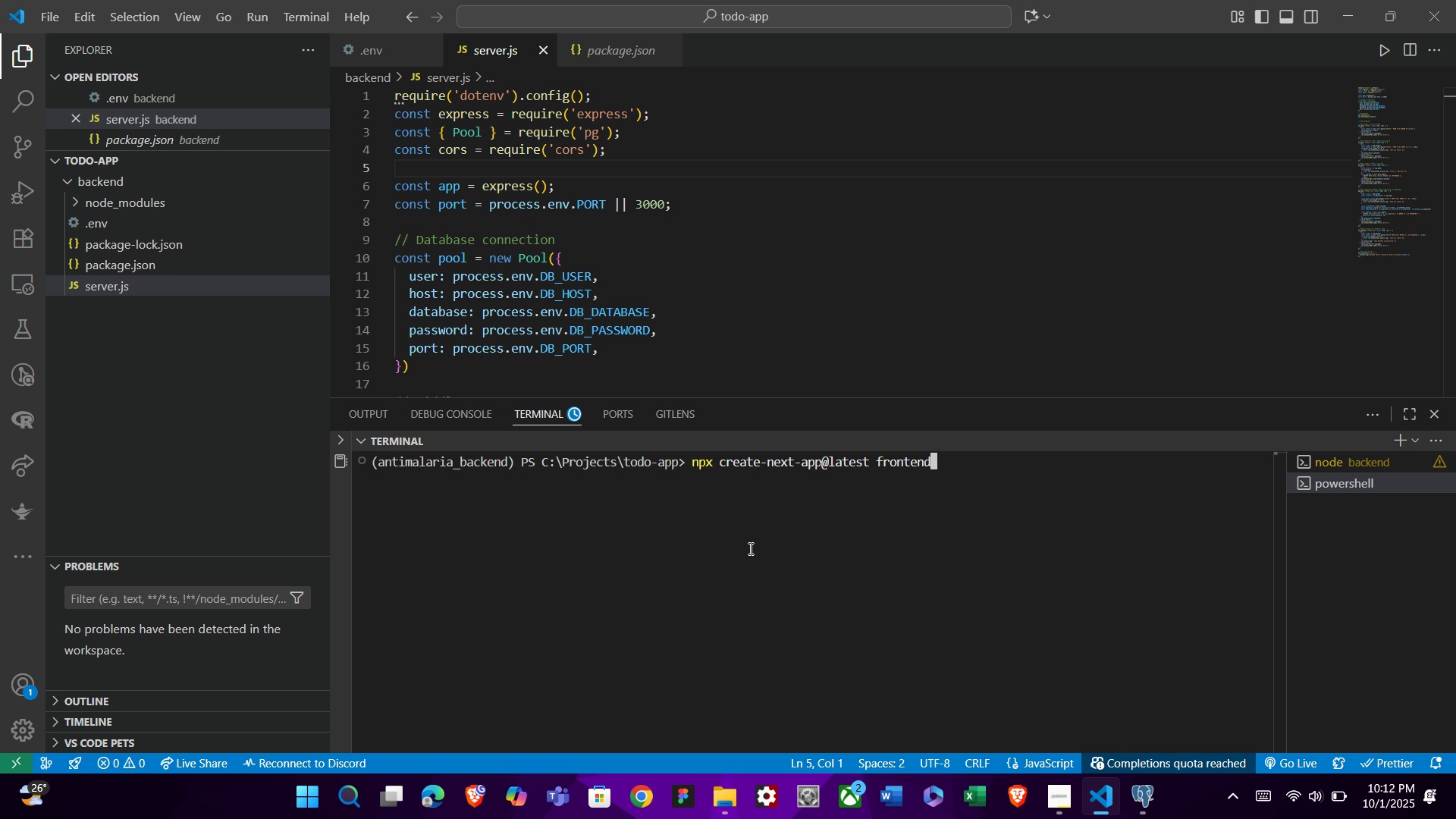 
type( --tp)
key(Backspace)
type(ypescript --tailwind --)
 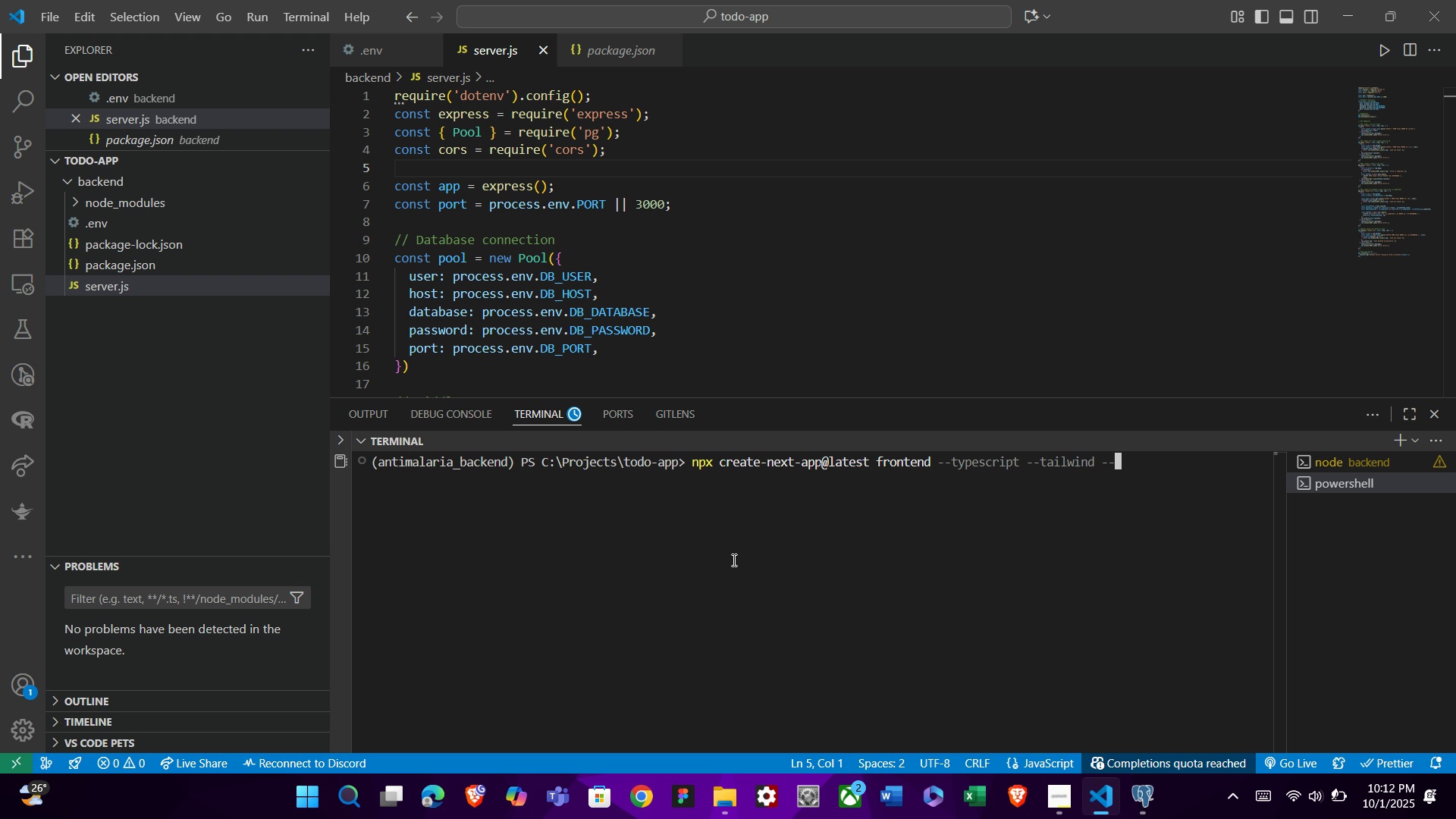 
wait(6.46)
 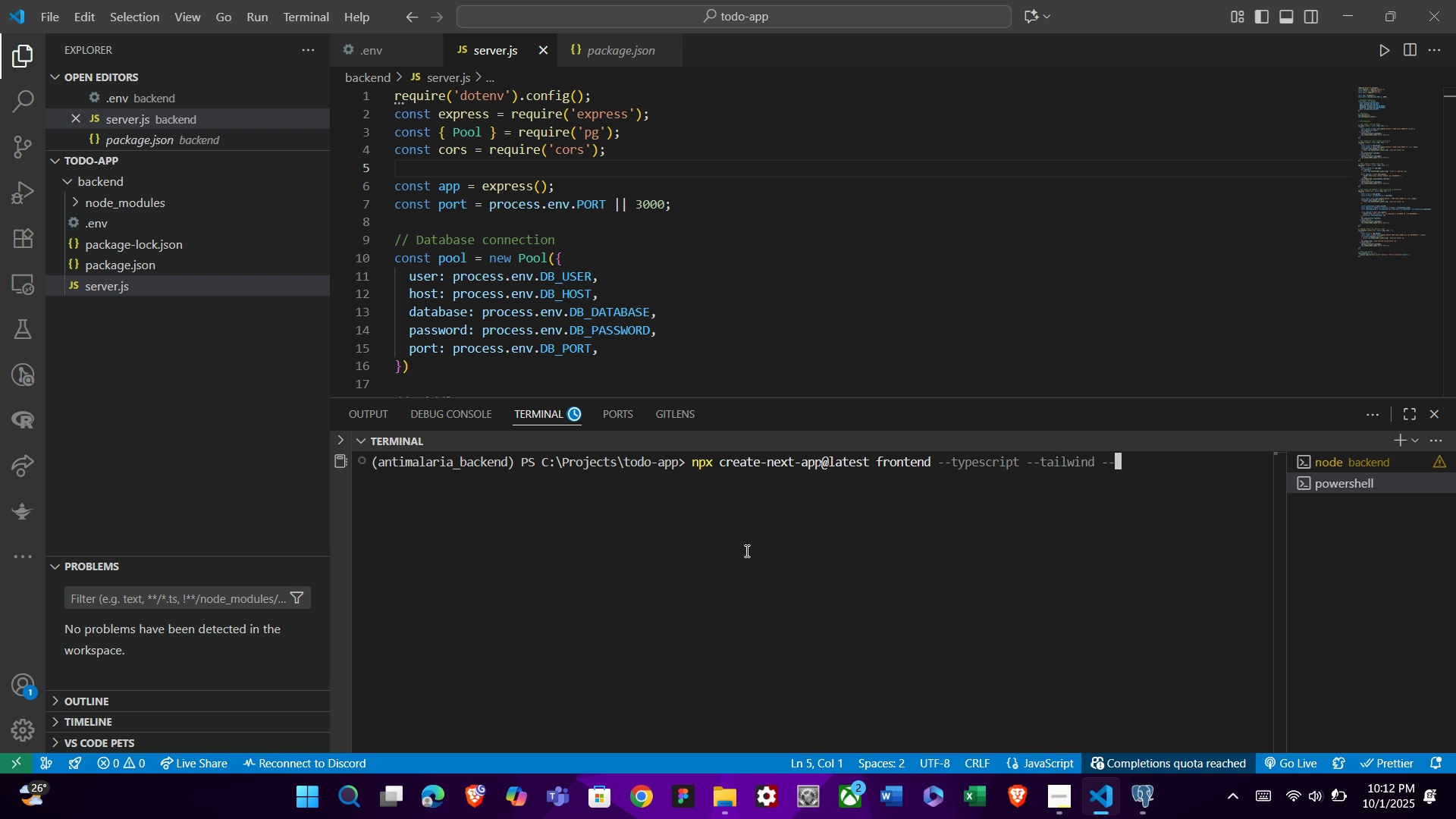 
type(eslint)
 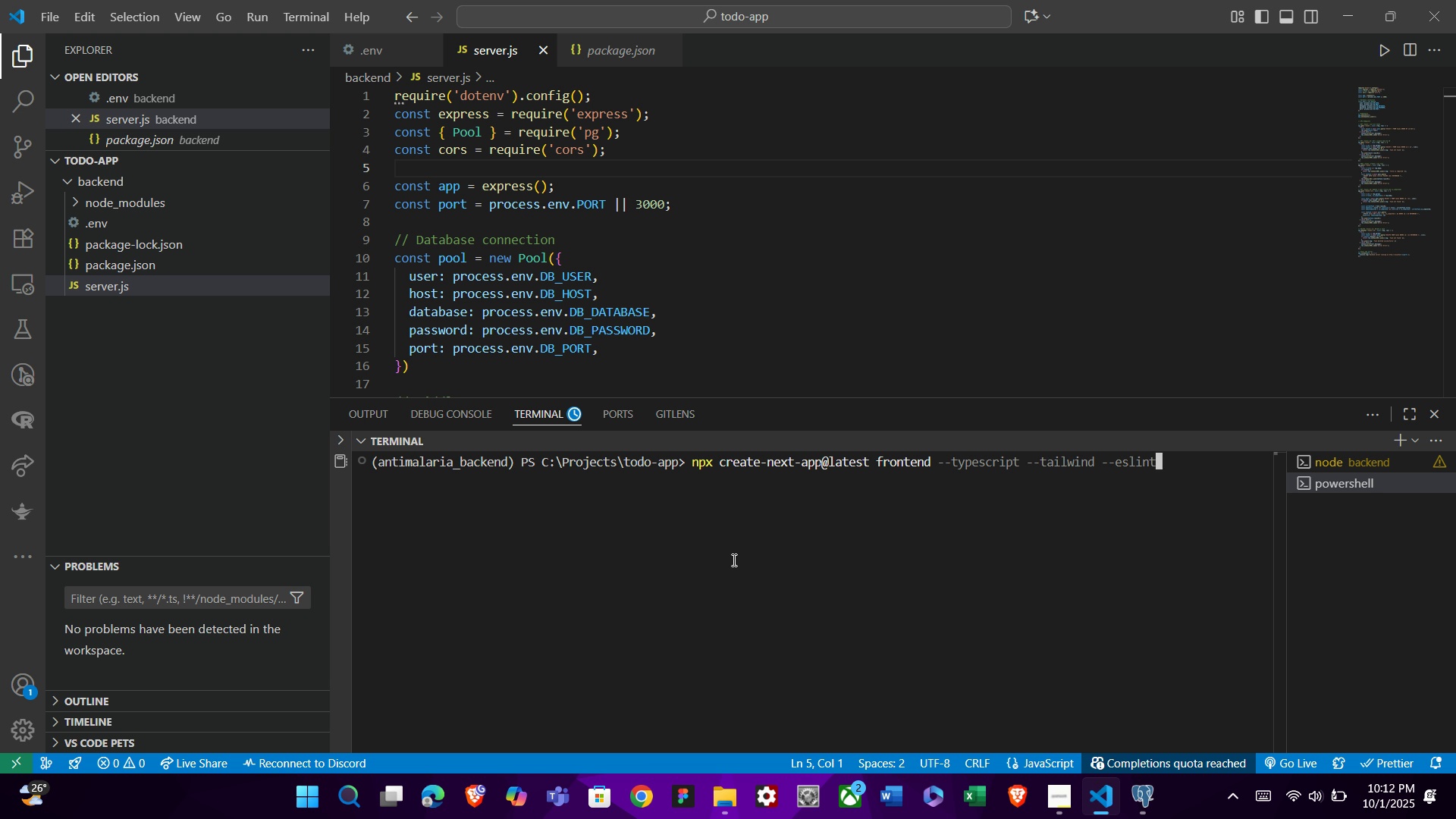 
wait(11.94)
 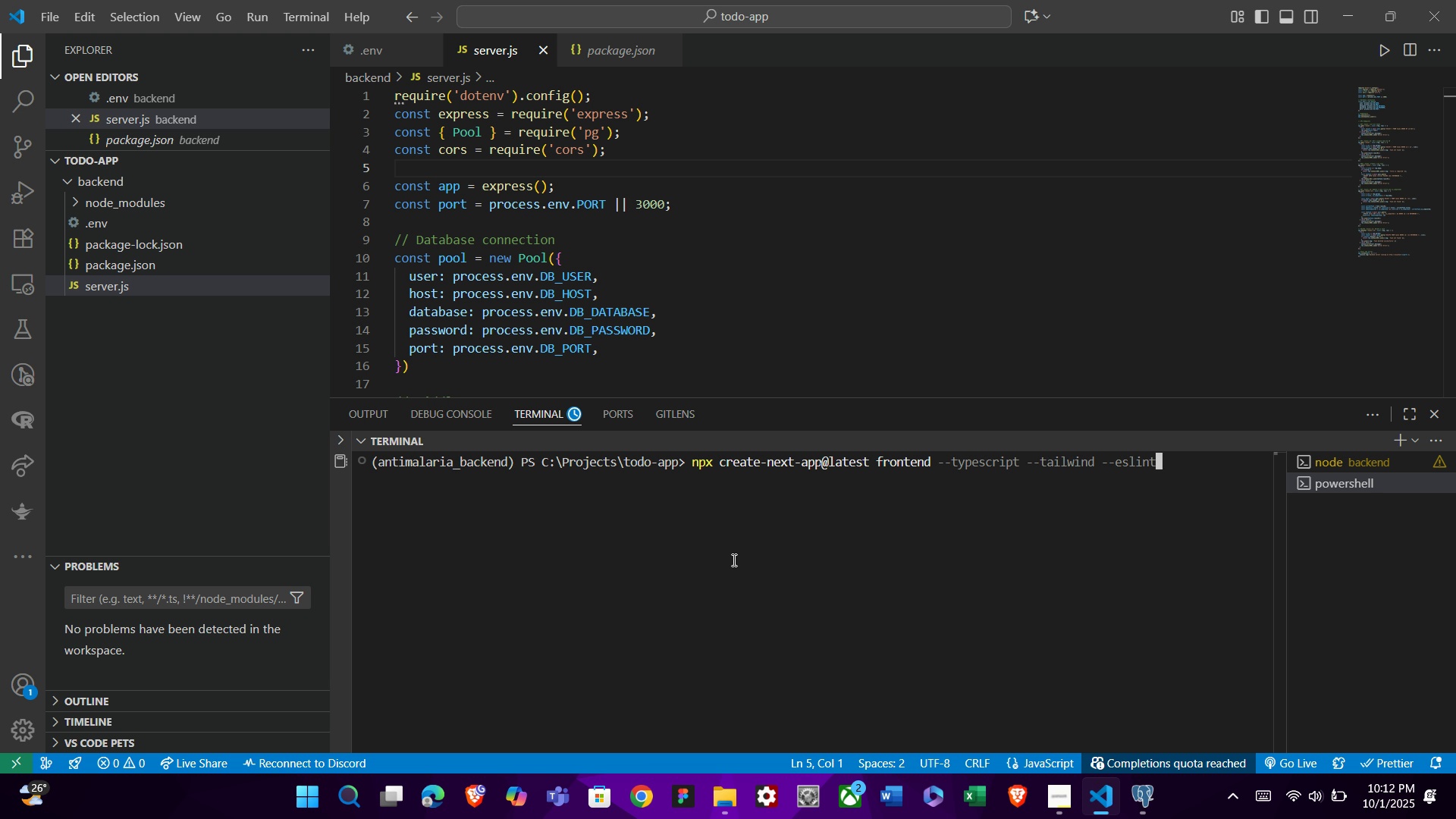 
key(Enter)
 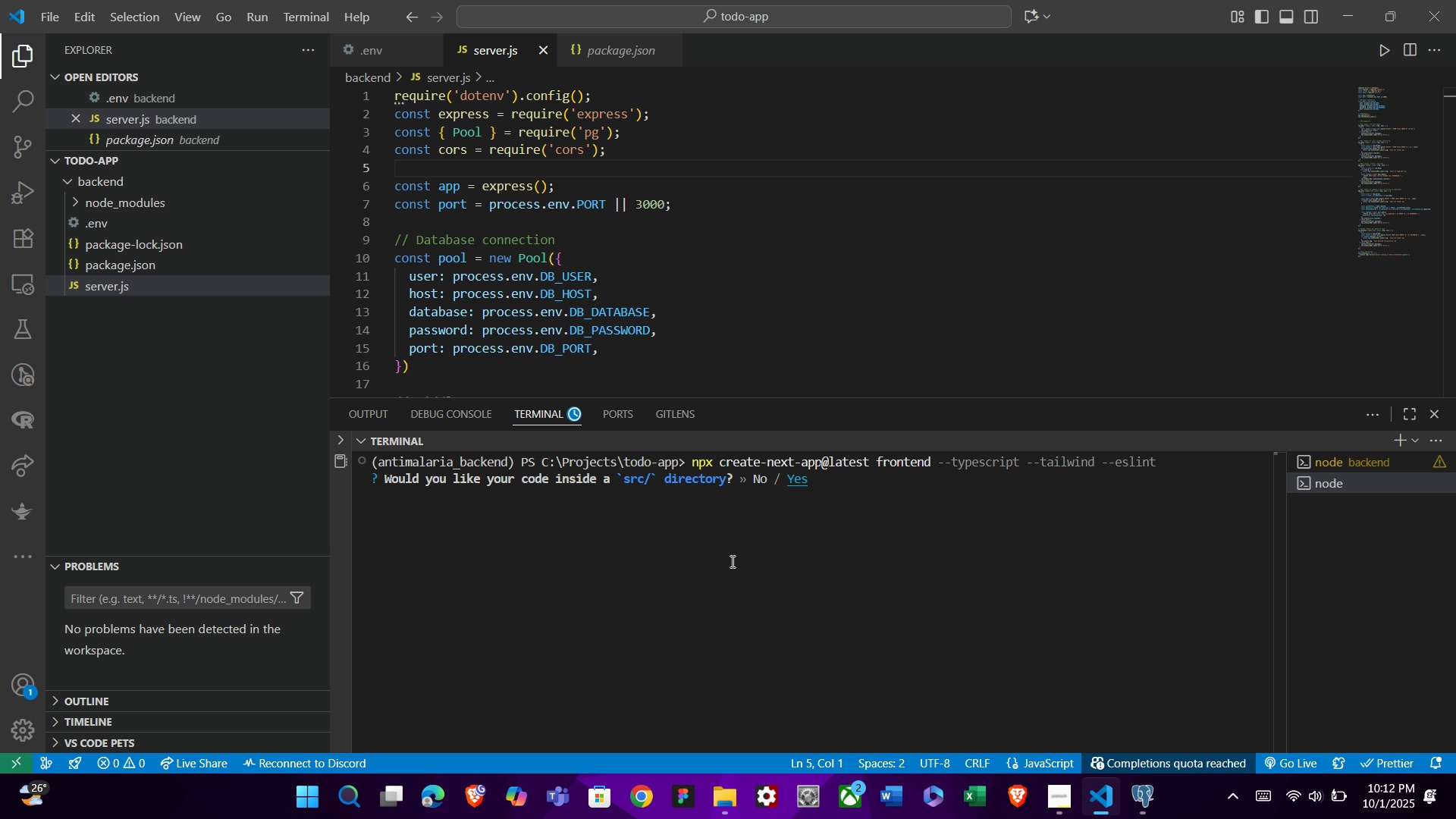 
wait(19.14)
 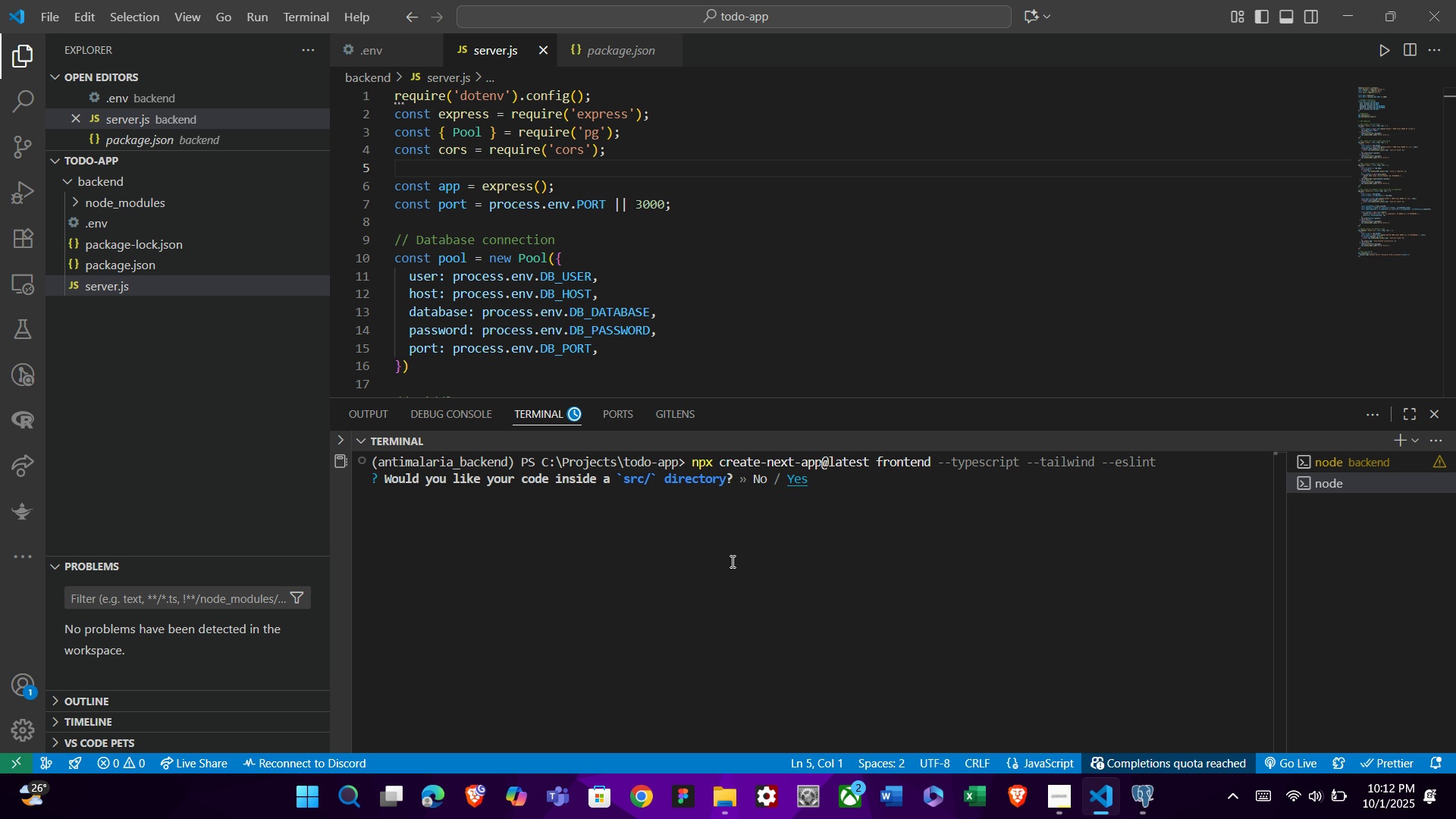 
key(ArrowLeft)
 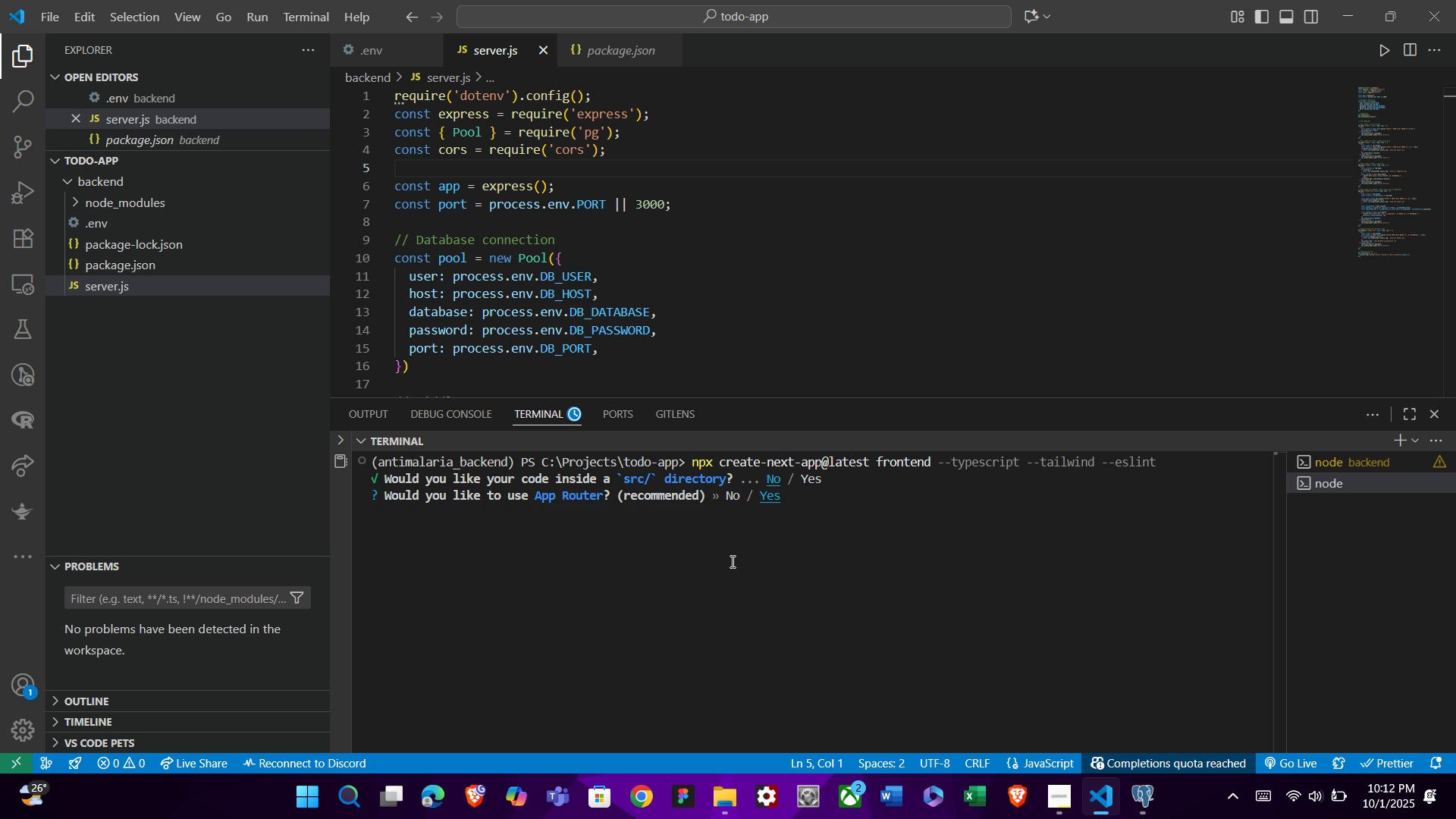 
key(Enter)
 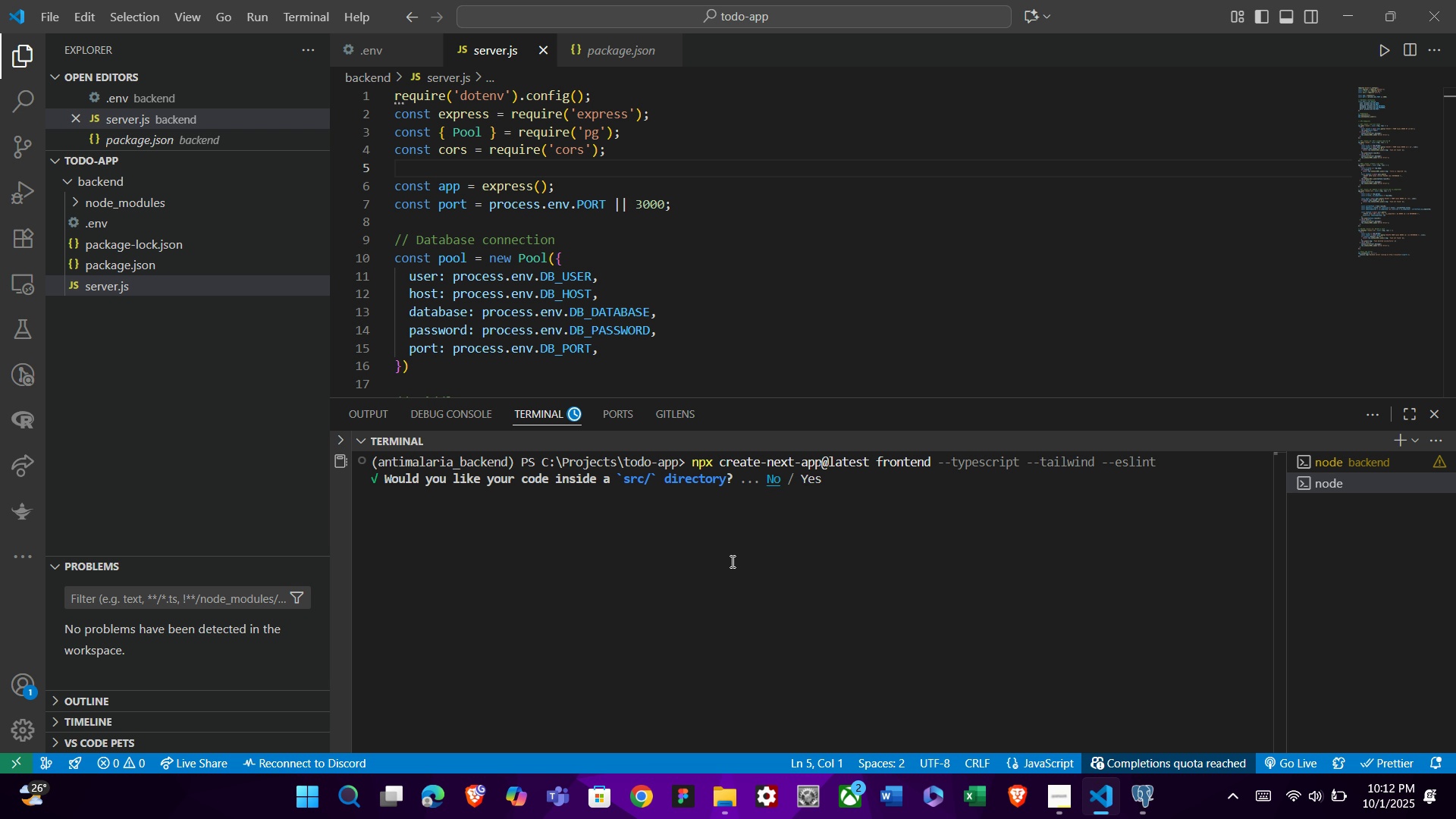 
key(Enter)
 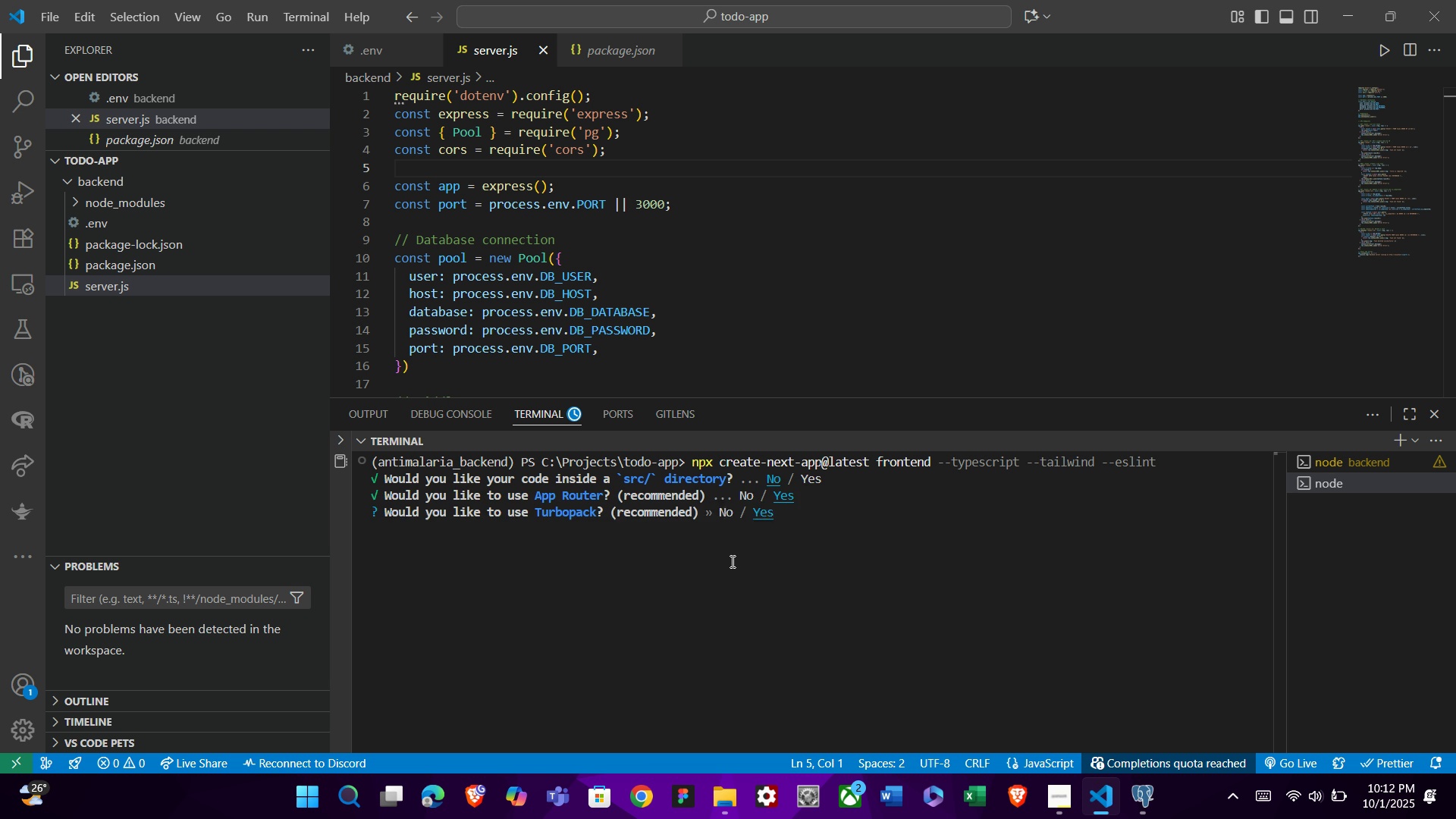 
key(Enter)
 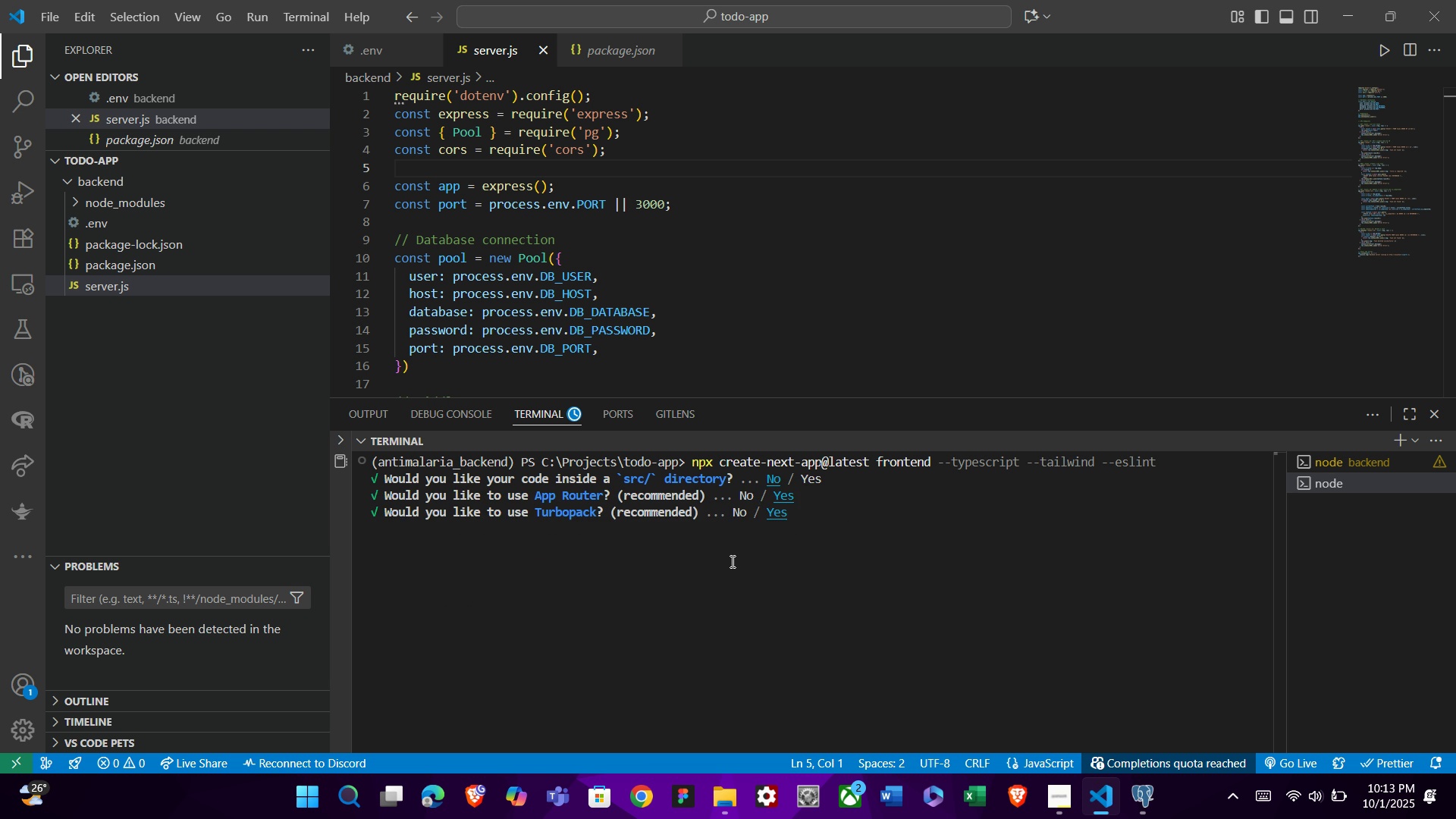 
key(Enter)
 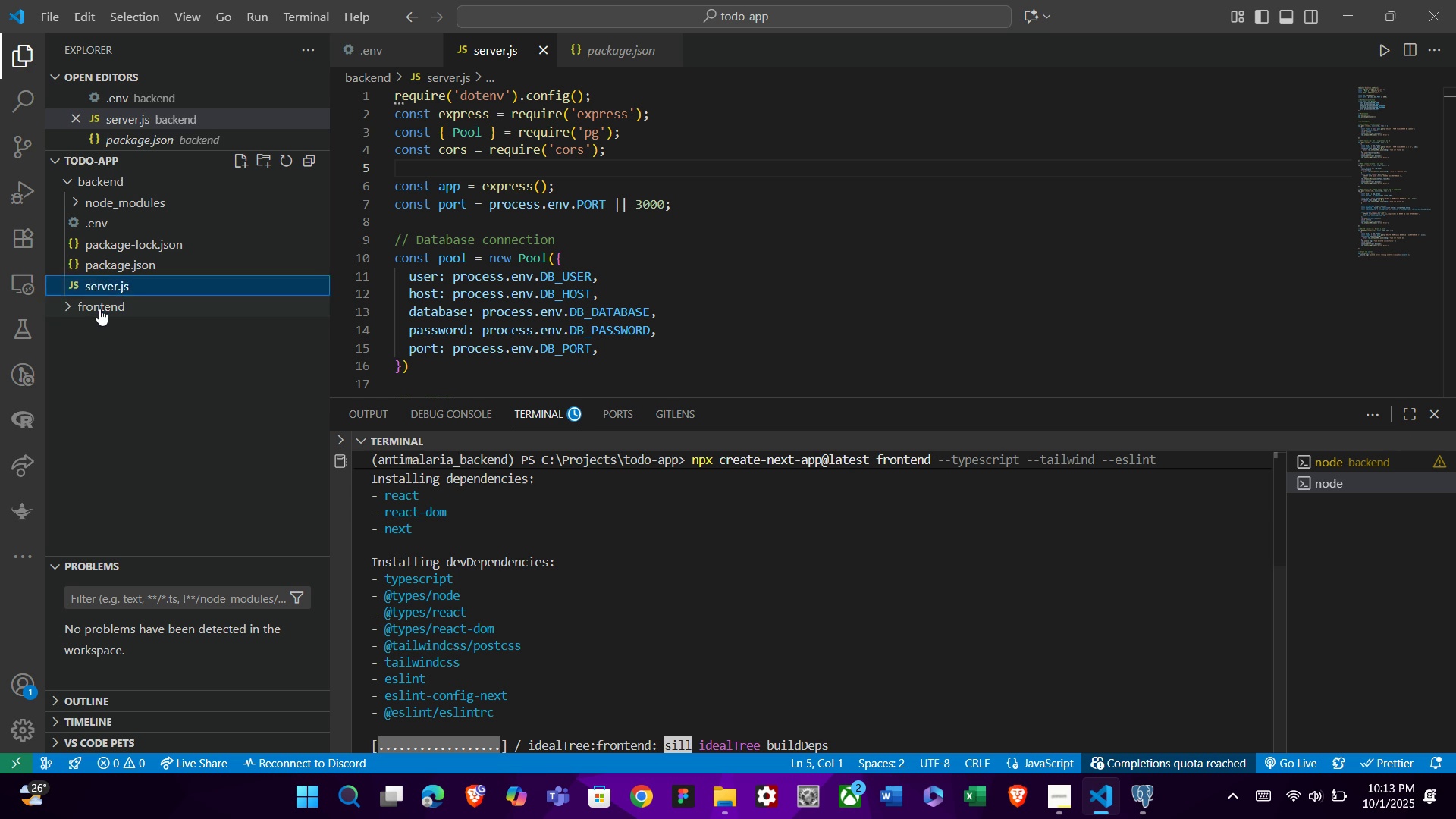 
left_click([117, 322])
 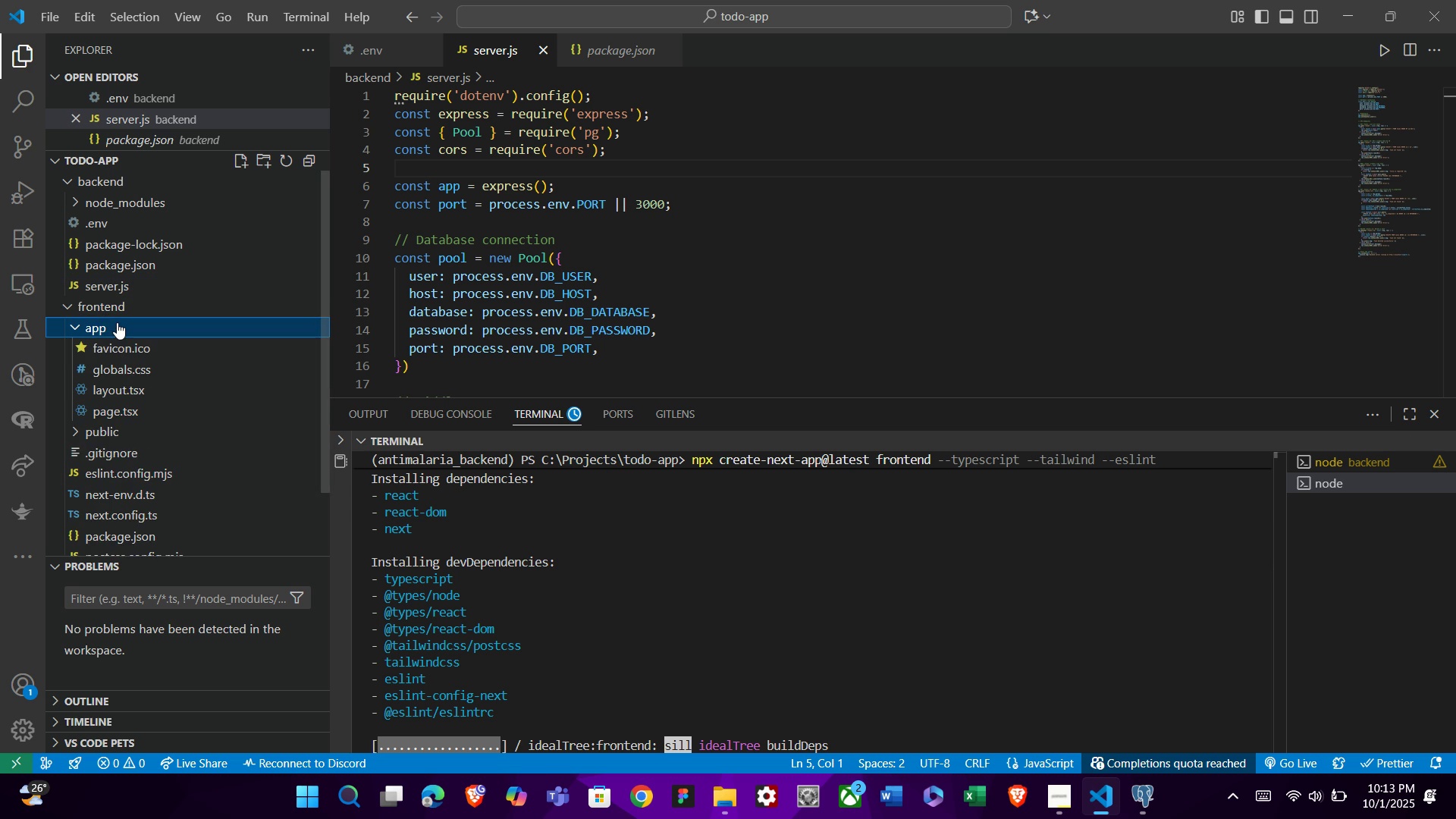 
left_click([117, 322])
 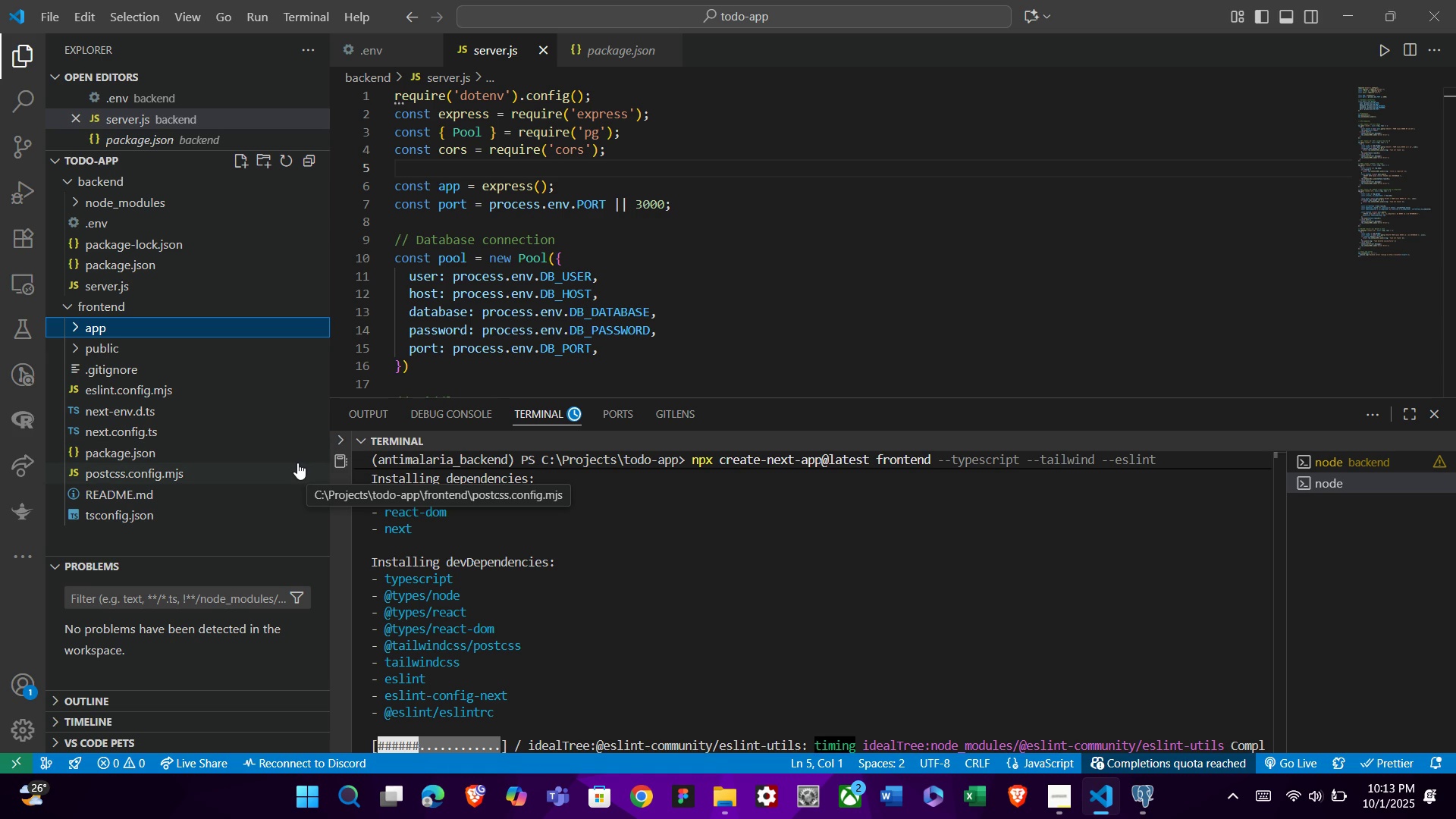 
wait(17.27)
 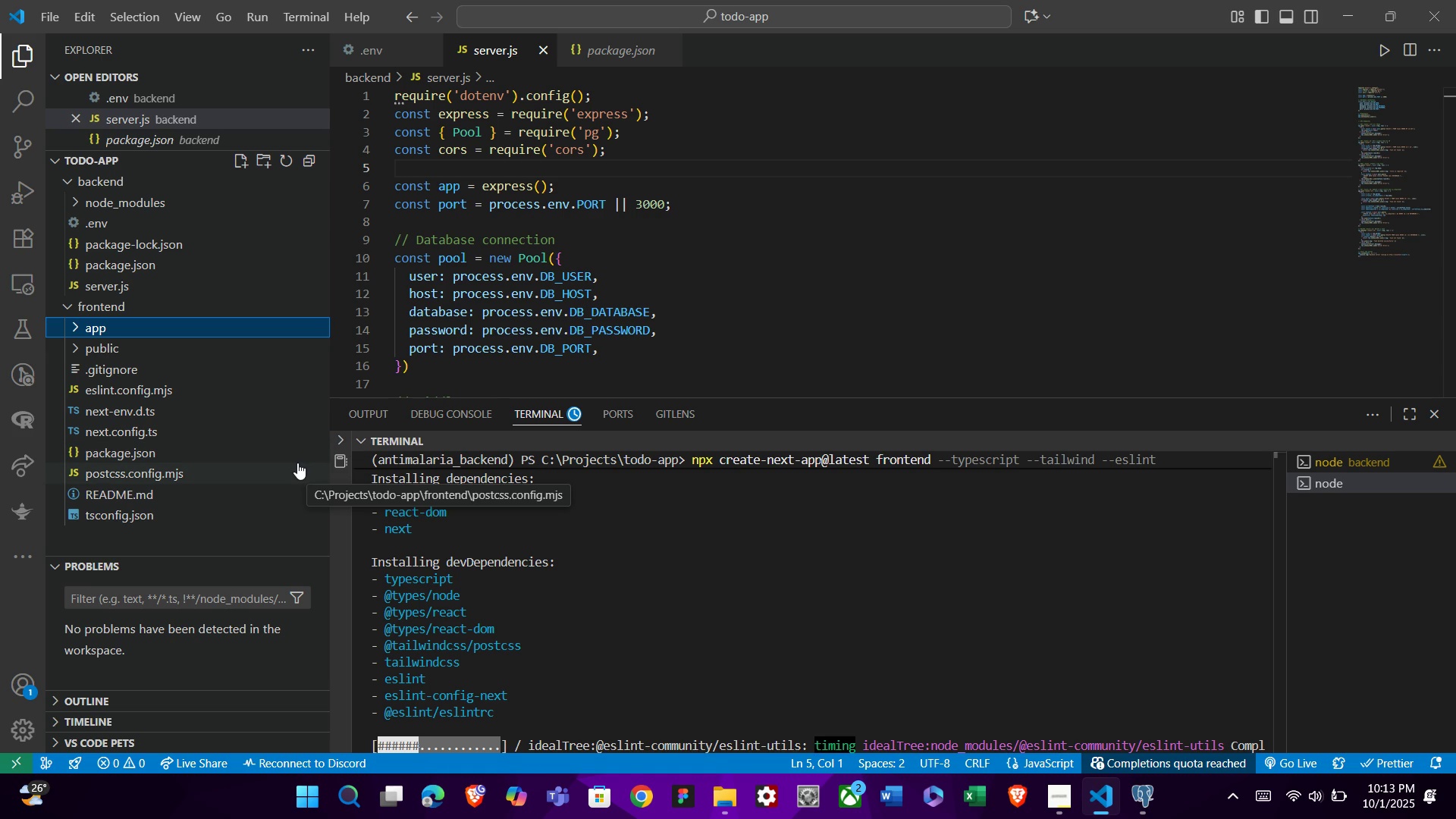 
left_click([119, 184])
 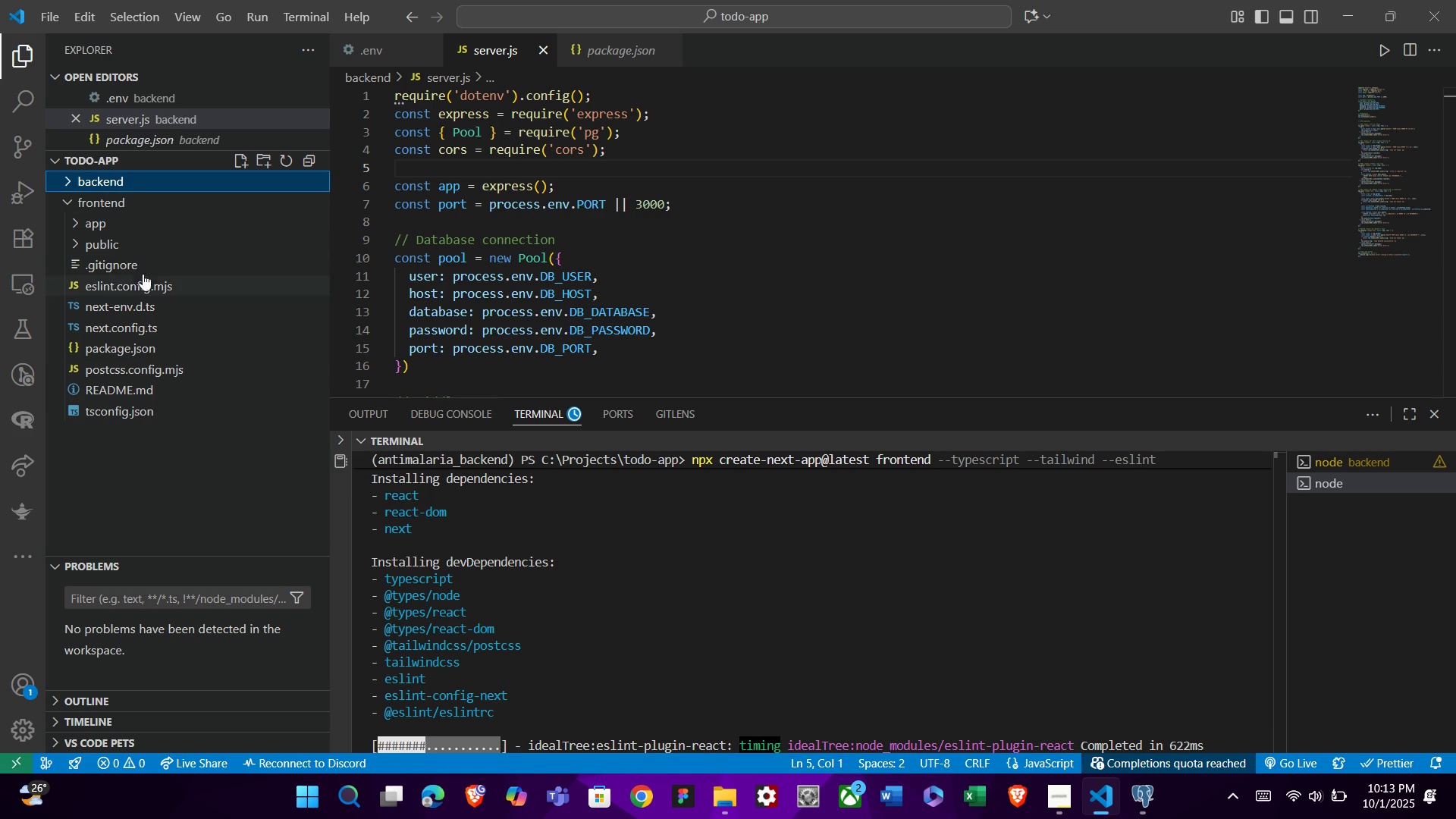 
left_click([140, 229])
 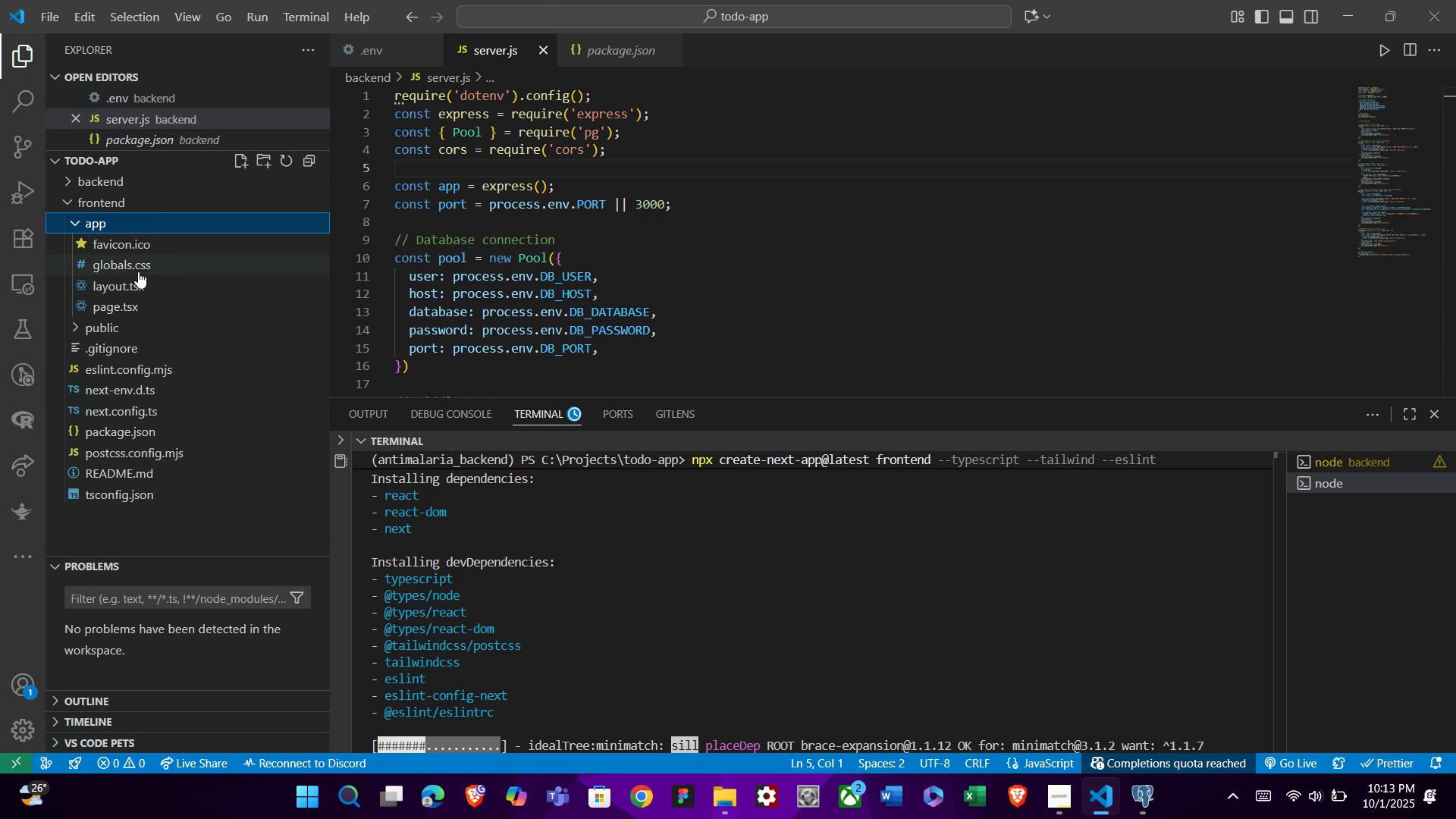 
left_click([138, 271])